 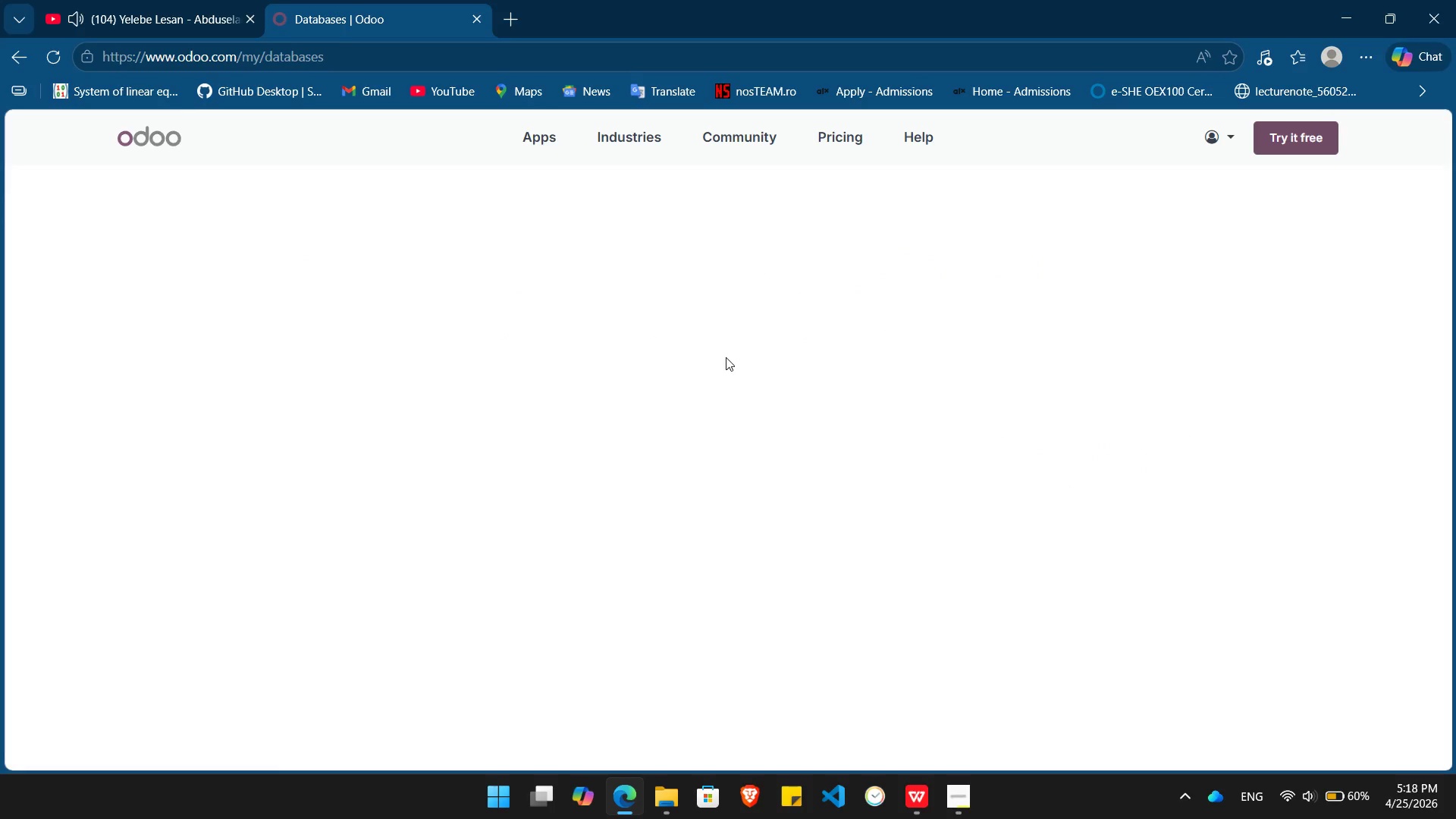 
left_click([1399, 353])
 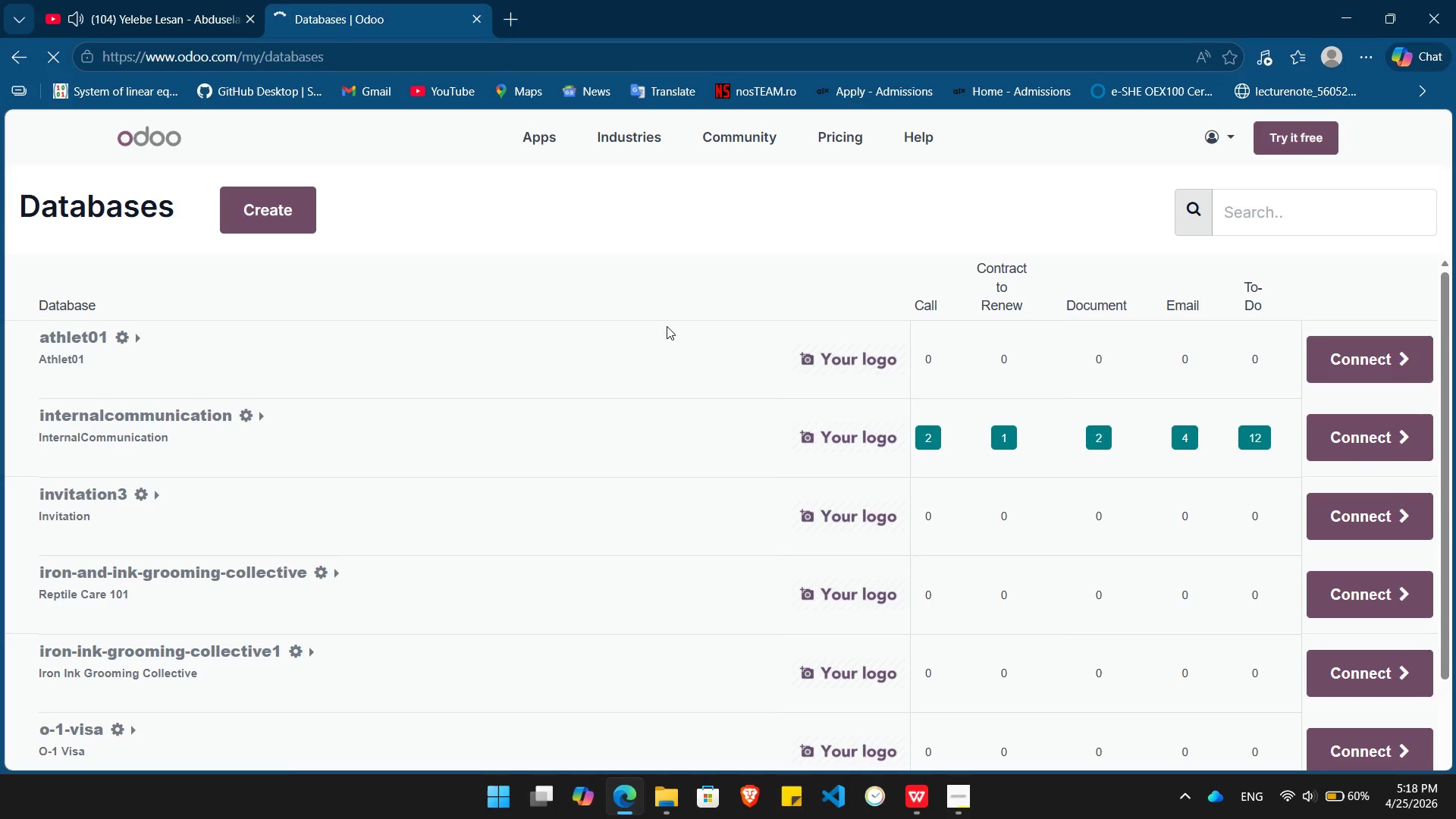 
mouse_move([485, 352])
 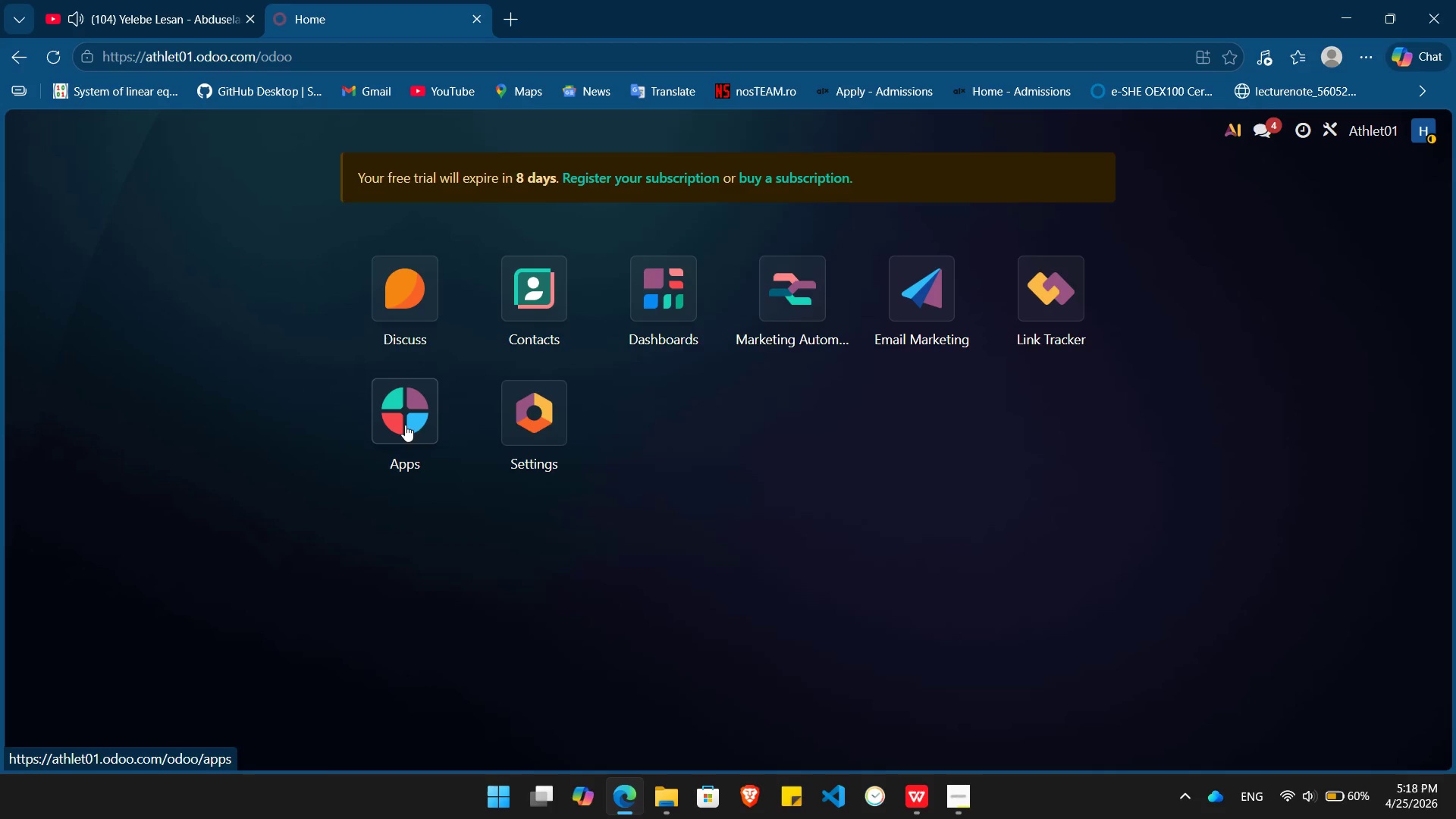 
left_click([405, 425])
 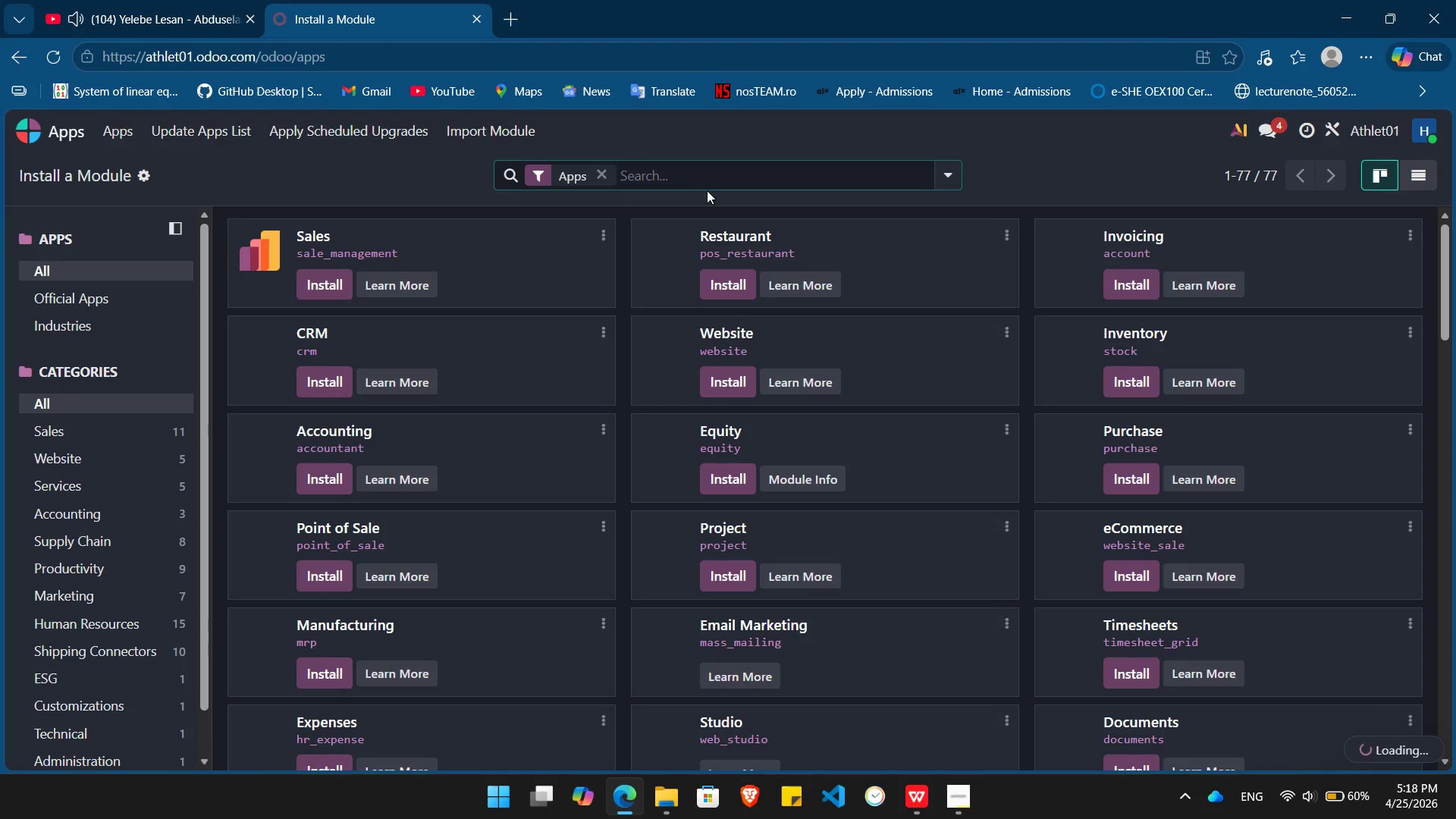 
type(website)
 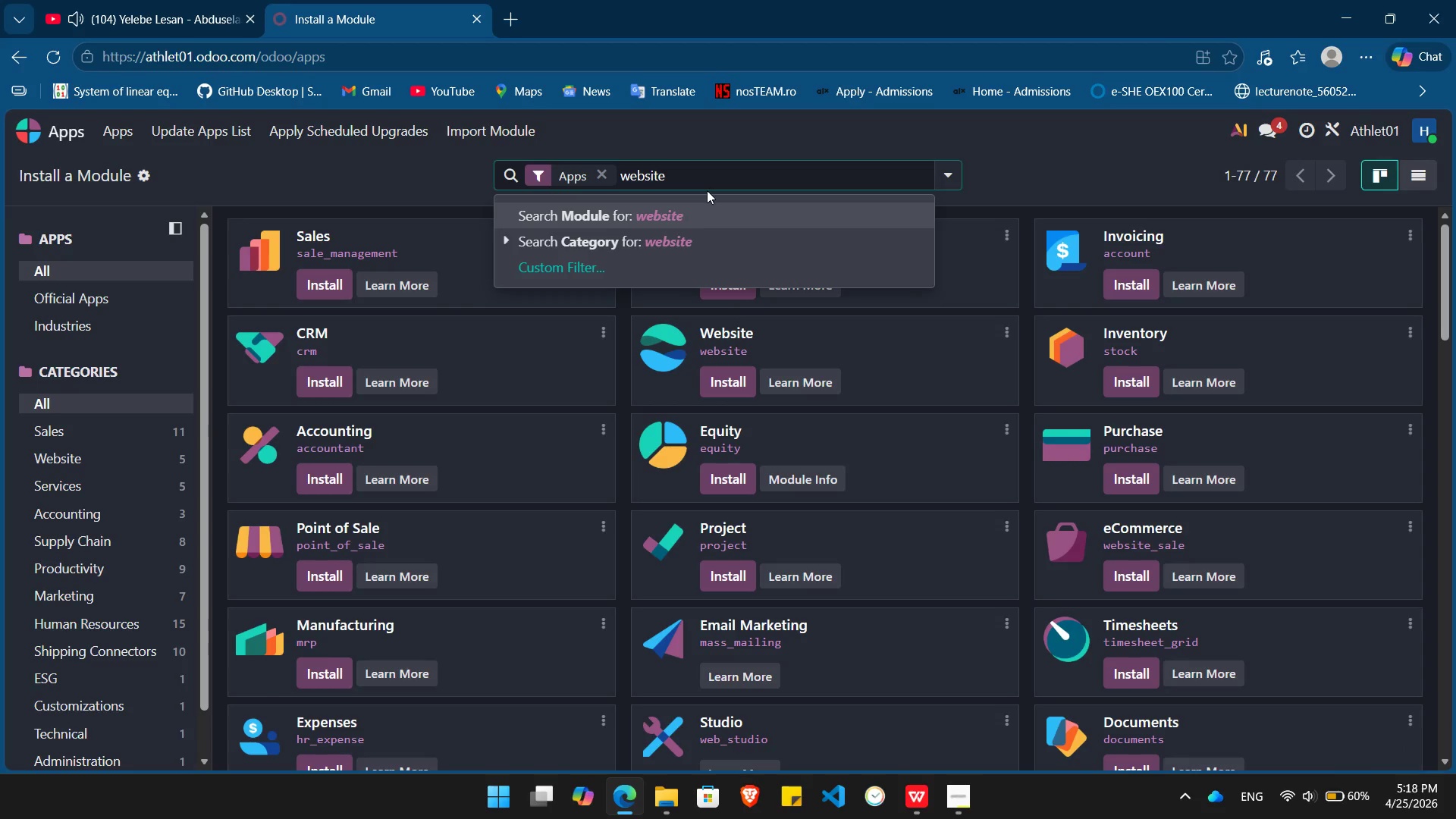 
key(Enter)
 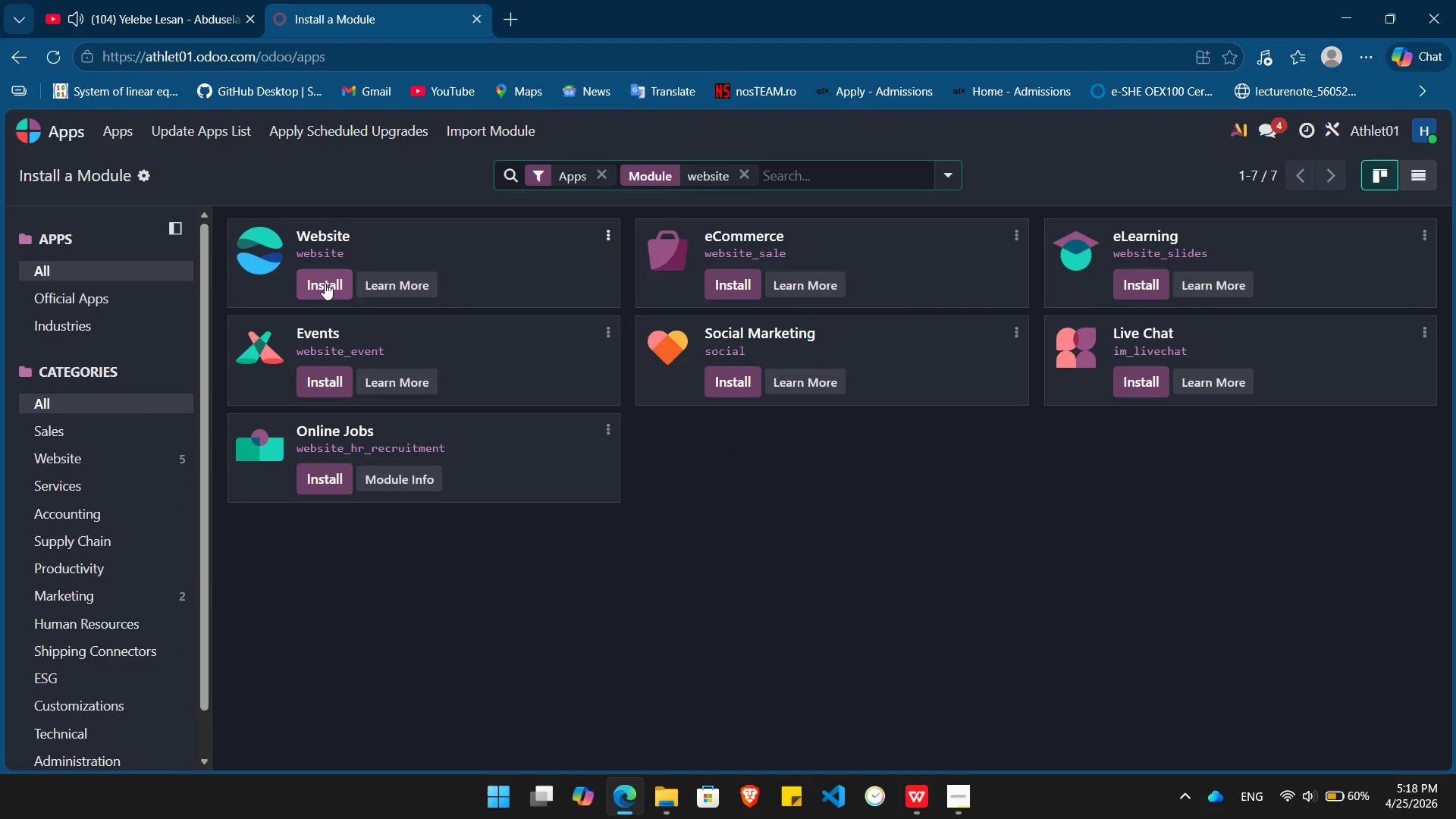 
left_click([323, 282])
 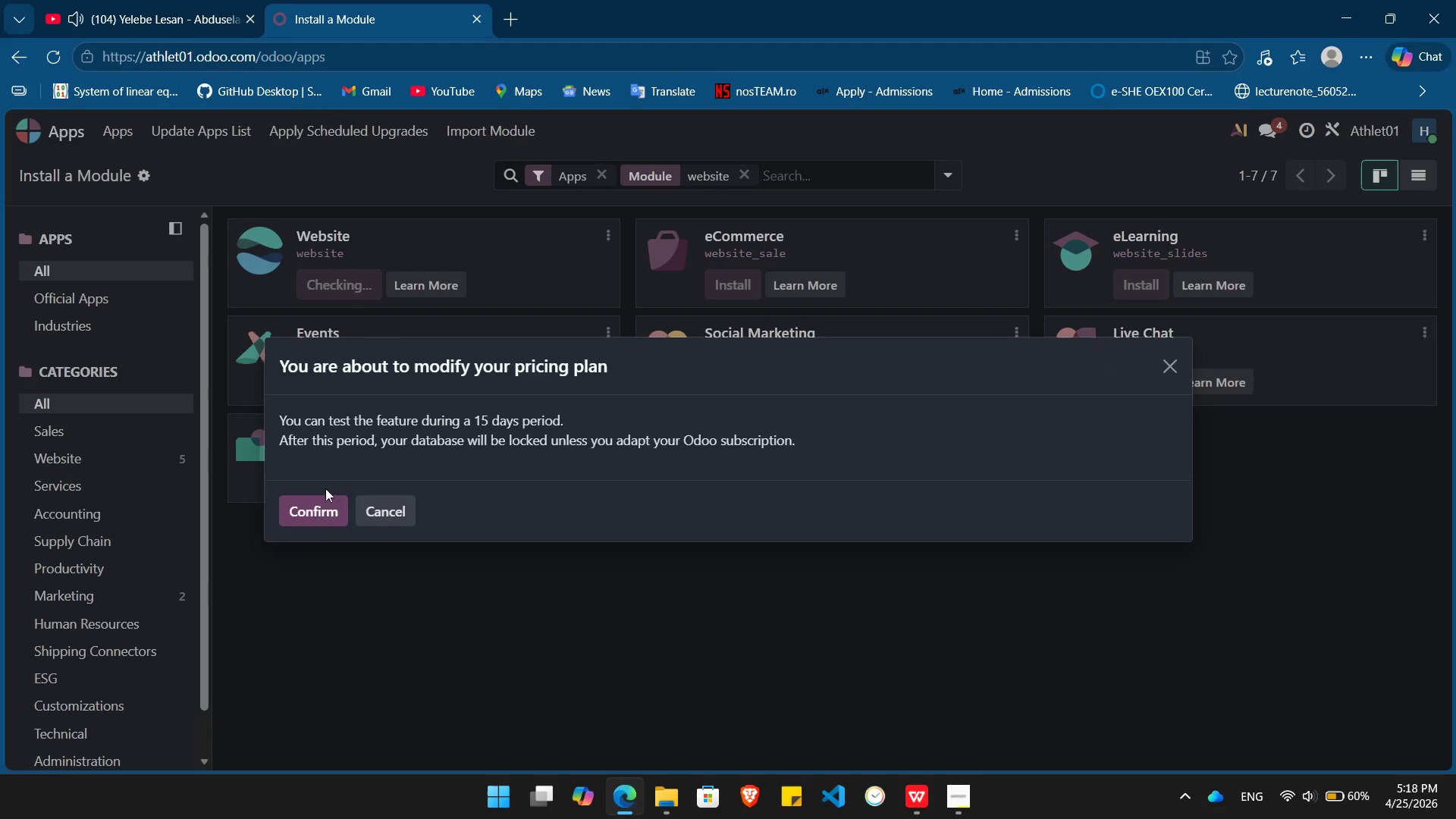 
left_click([306, 523])
 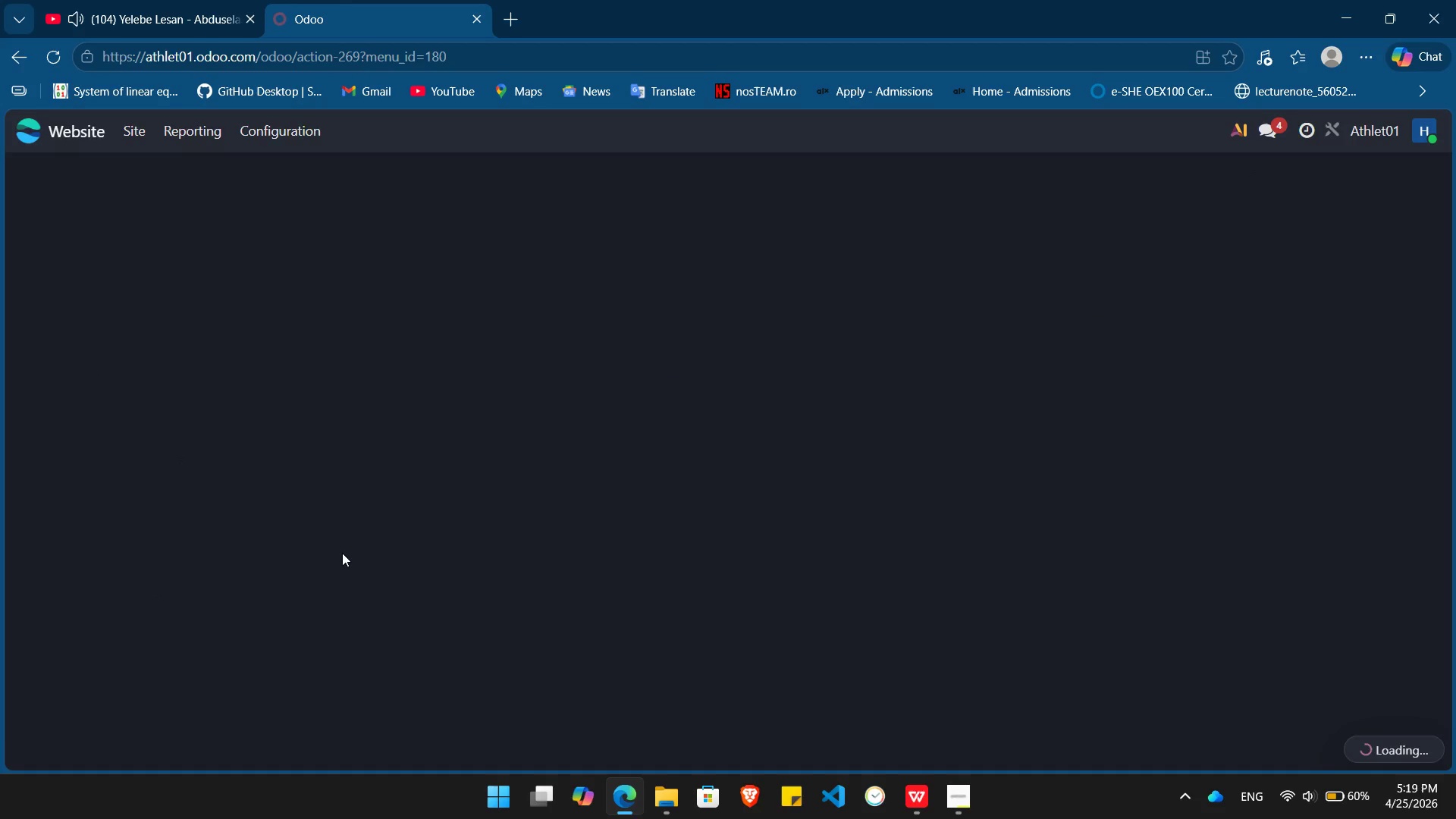 
wait(22.02)
 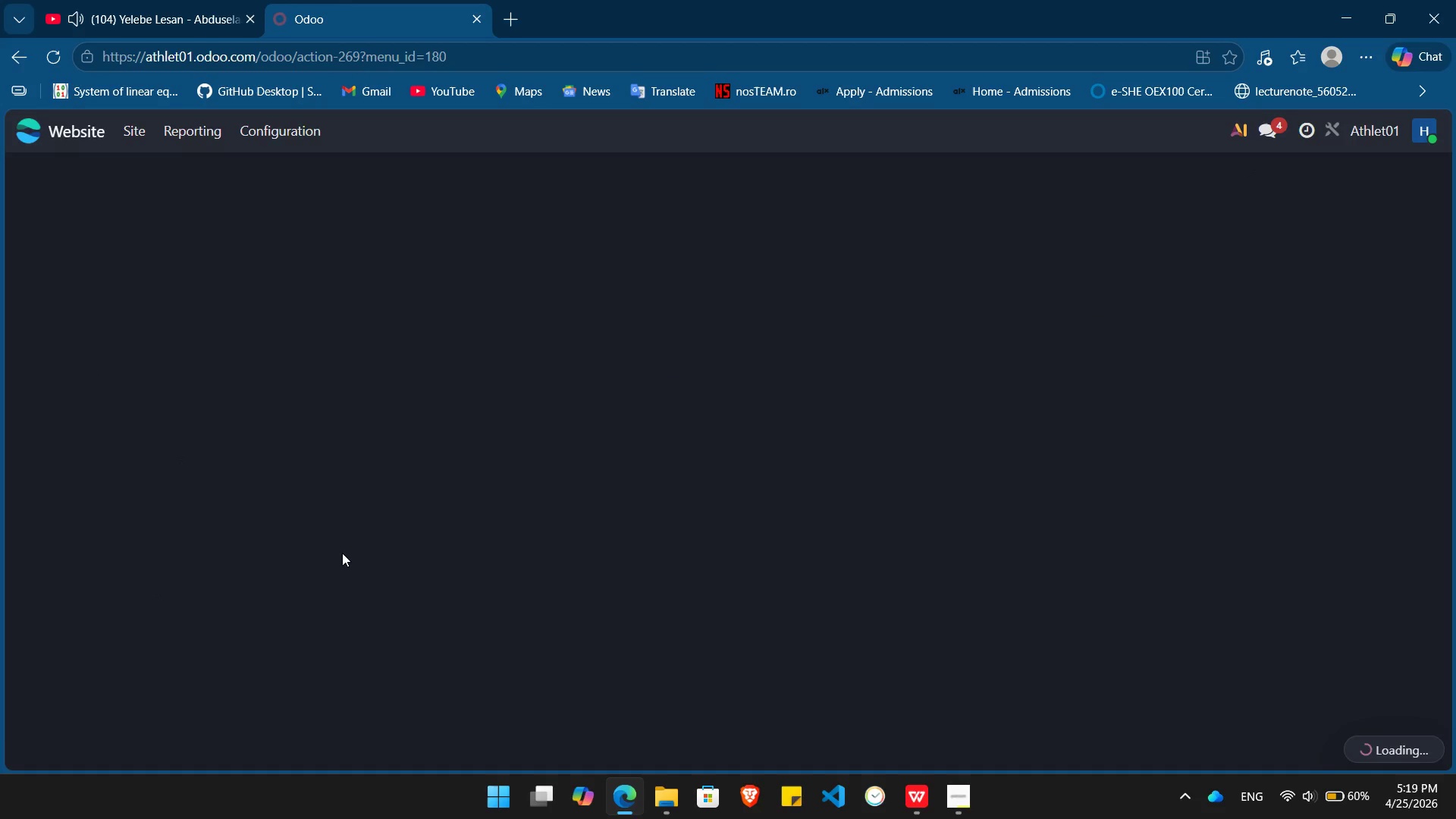 
left_click([1250, 740])
 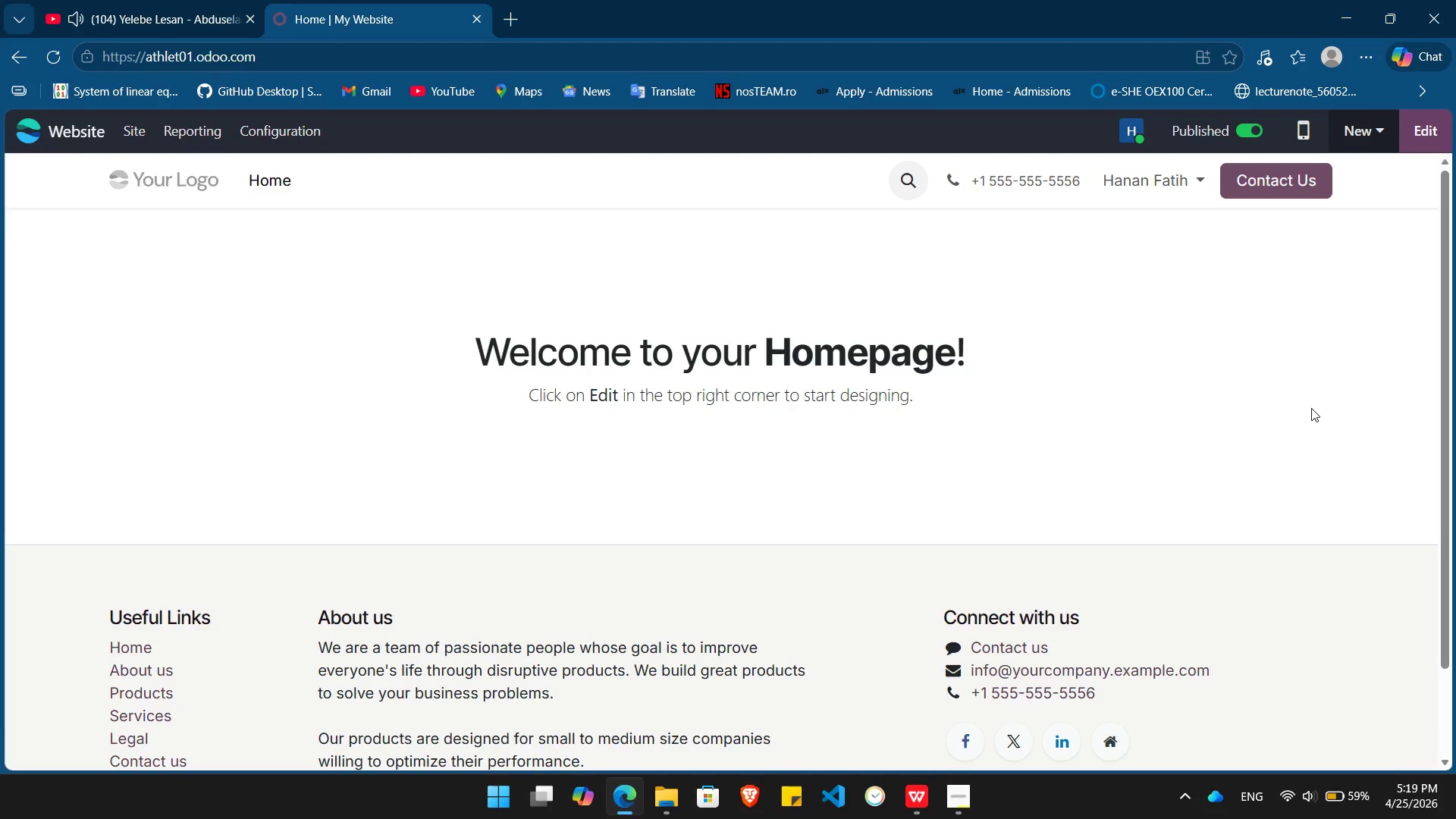 
wait(33.73)
 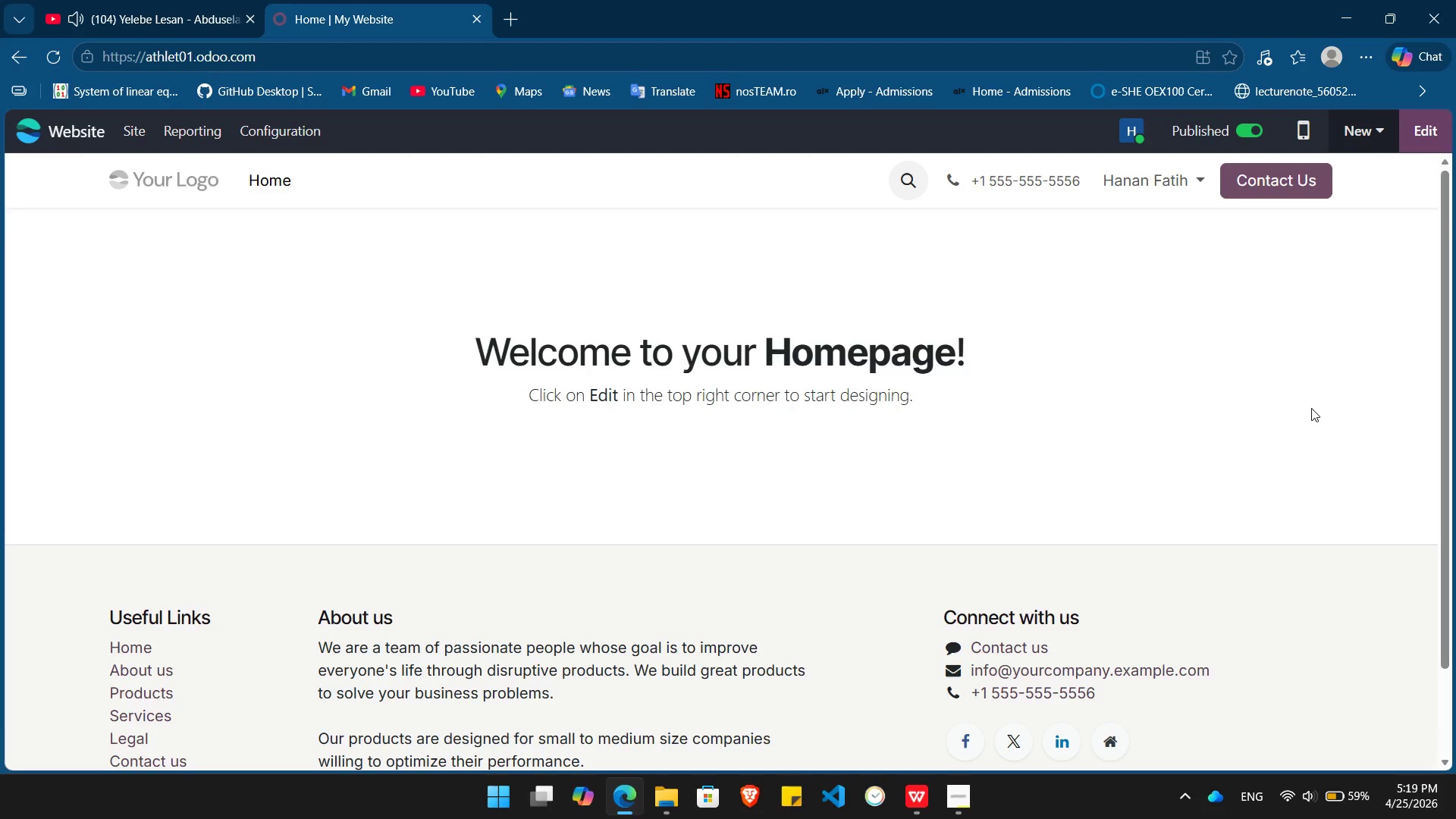 
left_click([1346, 124])
 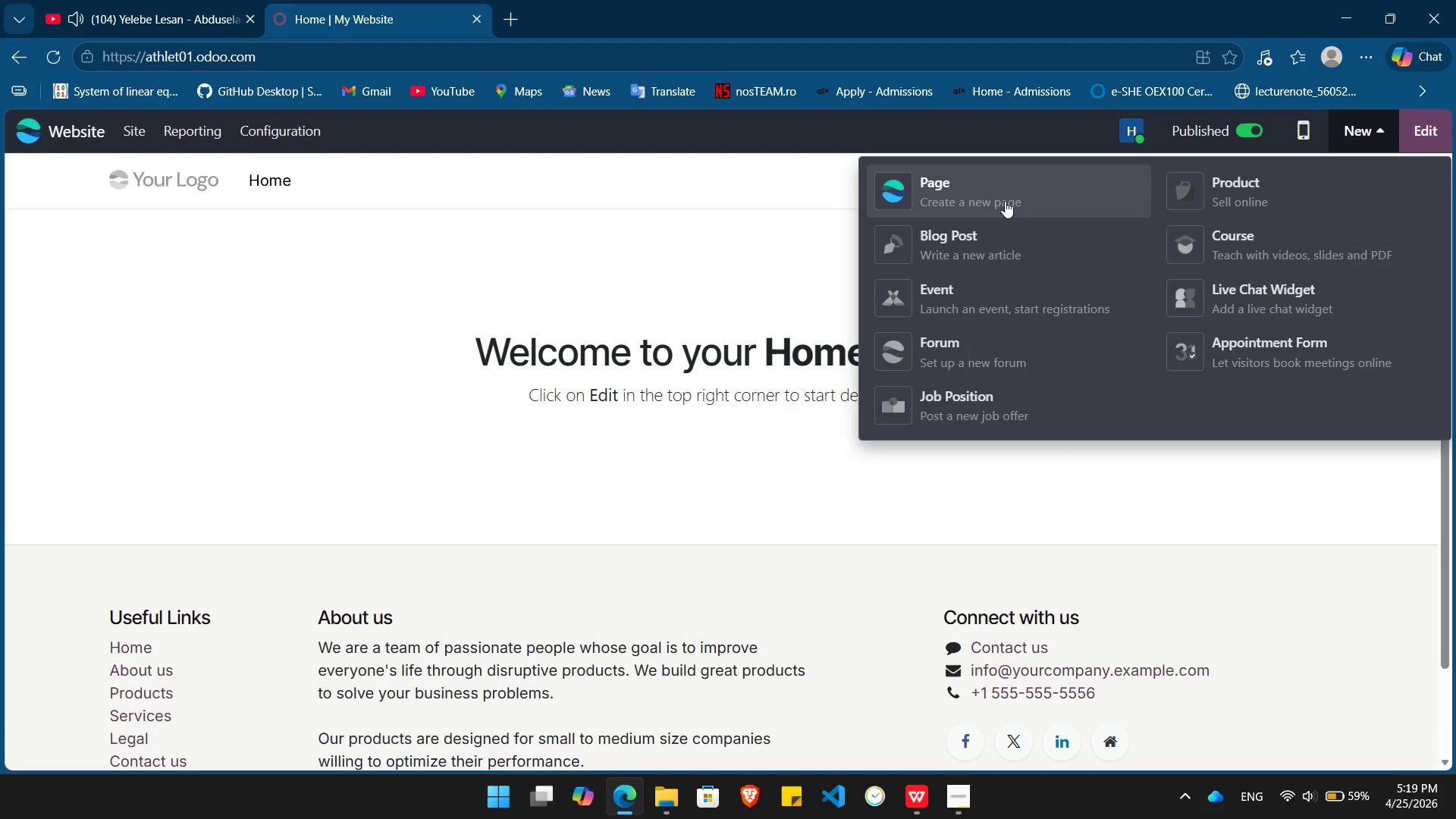 
left_click([1005, 201])
 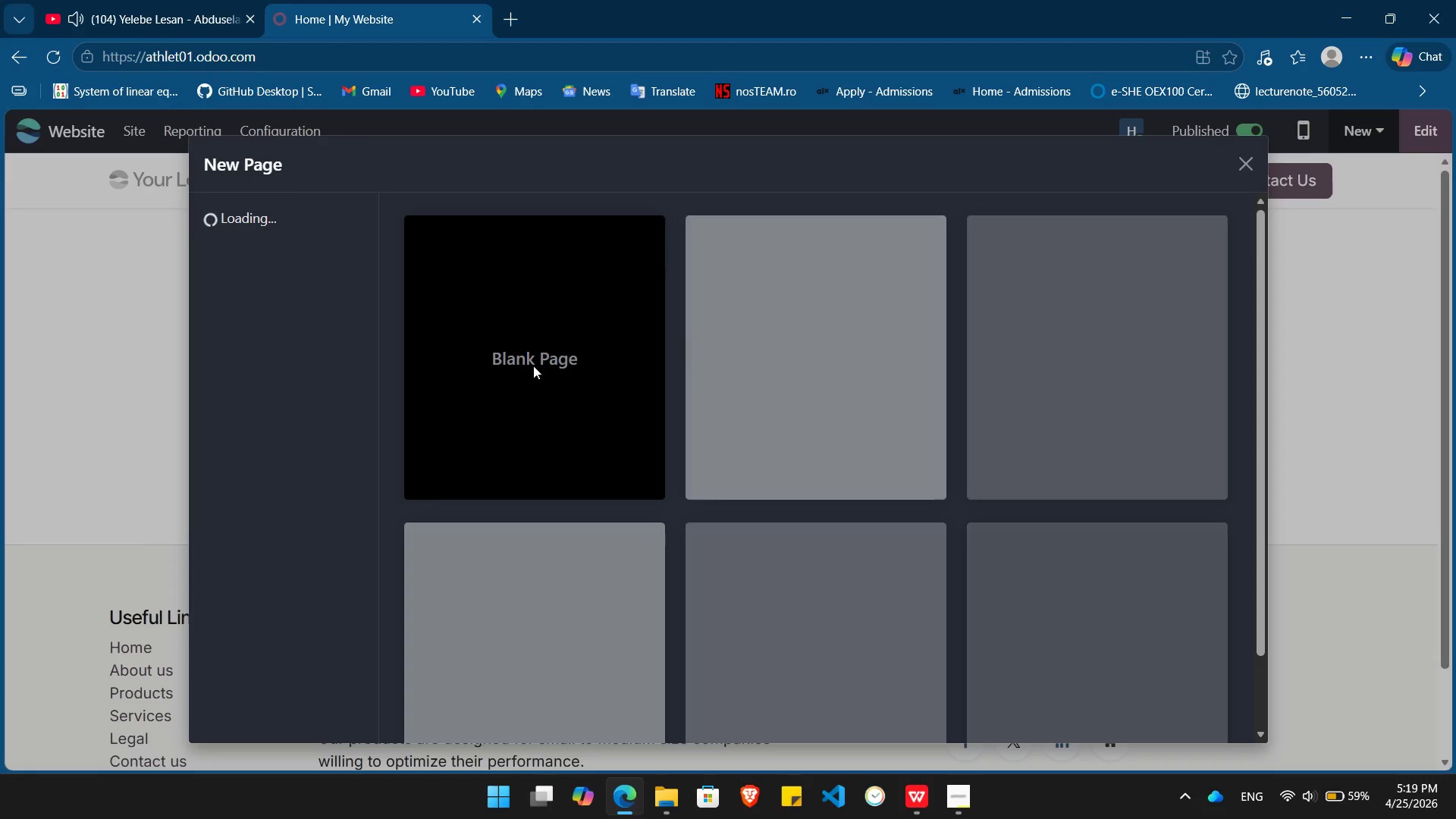 
left_click([527, 373])
 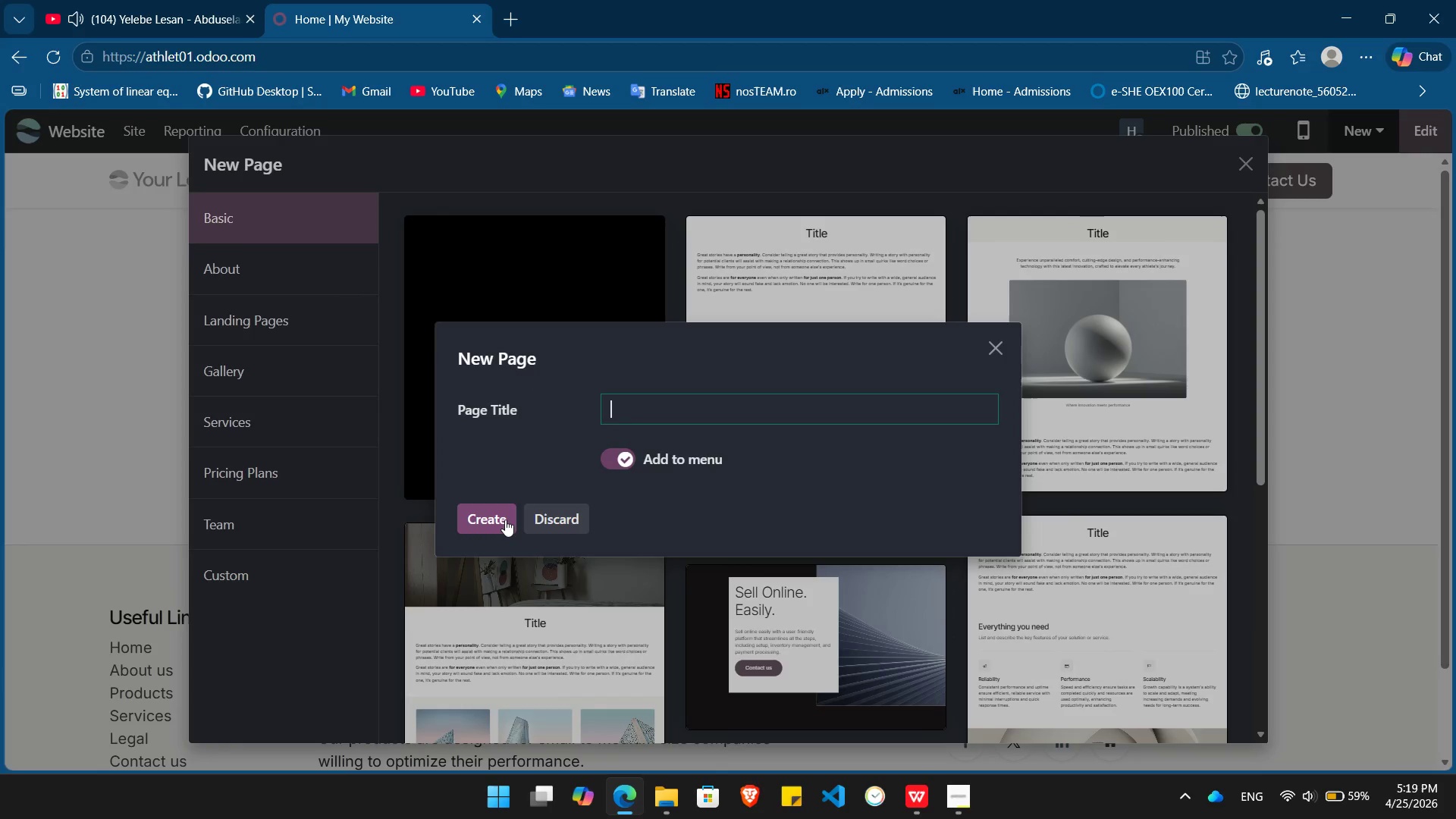 
wait(5.14)
 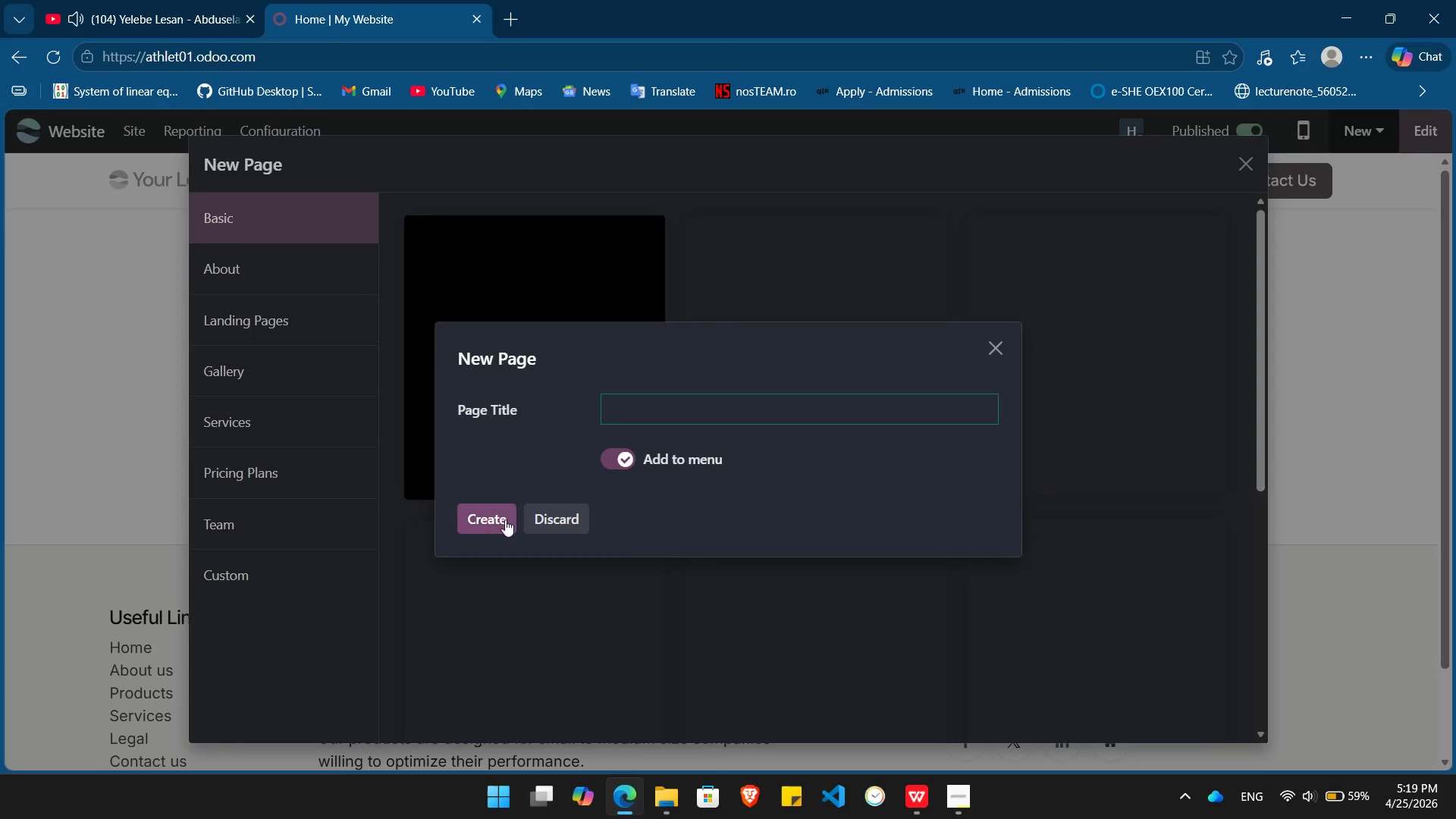 
key(Alt+Tab)